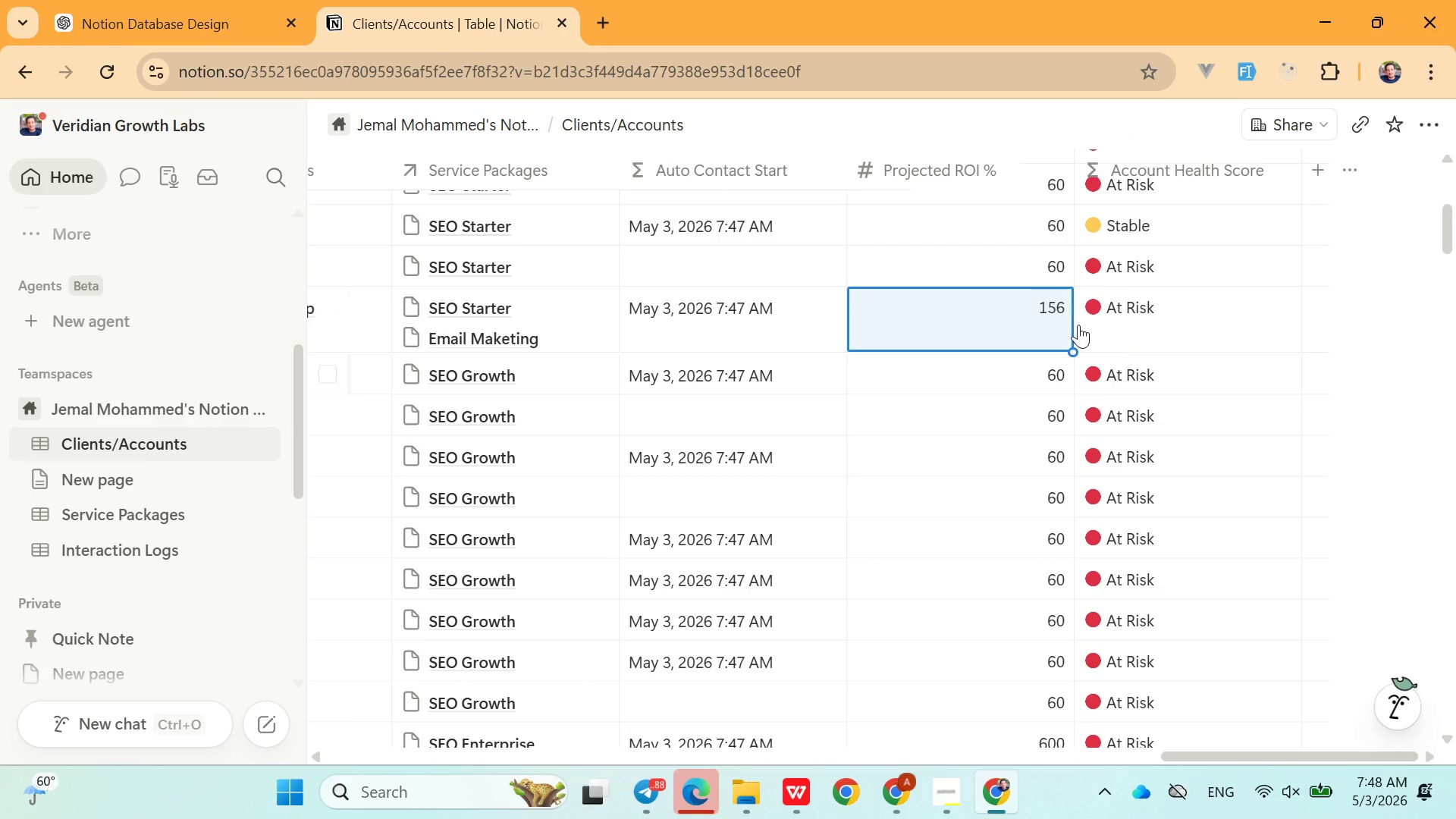 
left_click([1122, 309])
 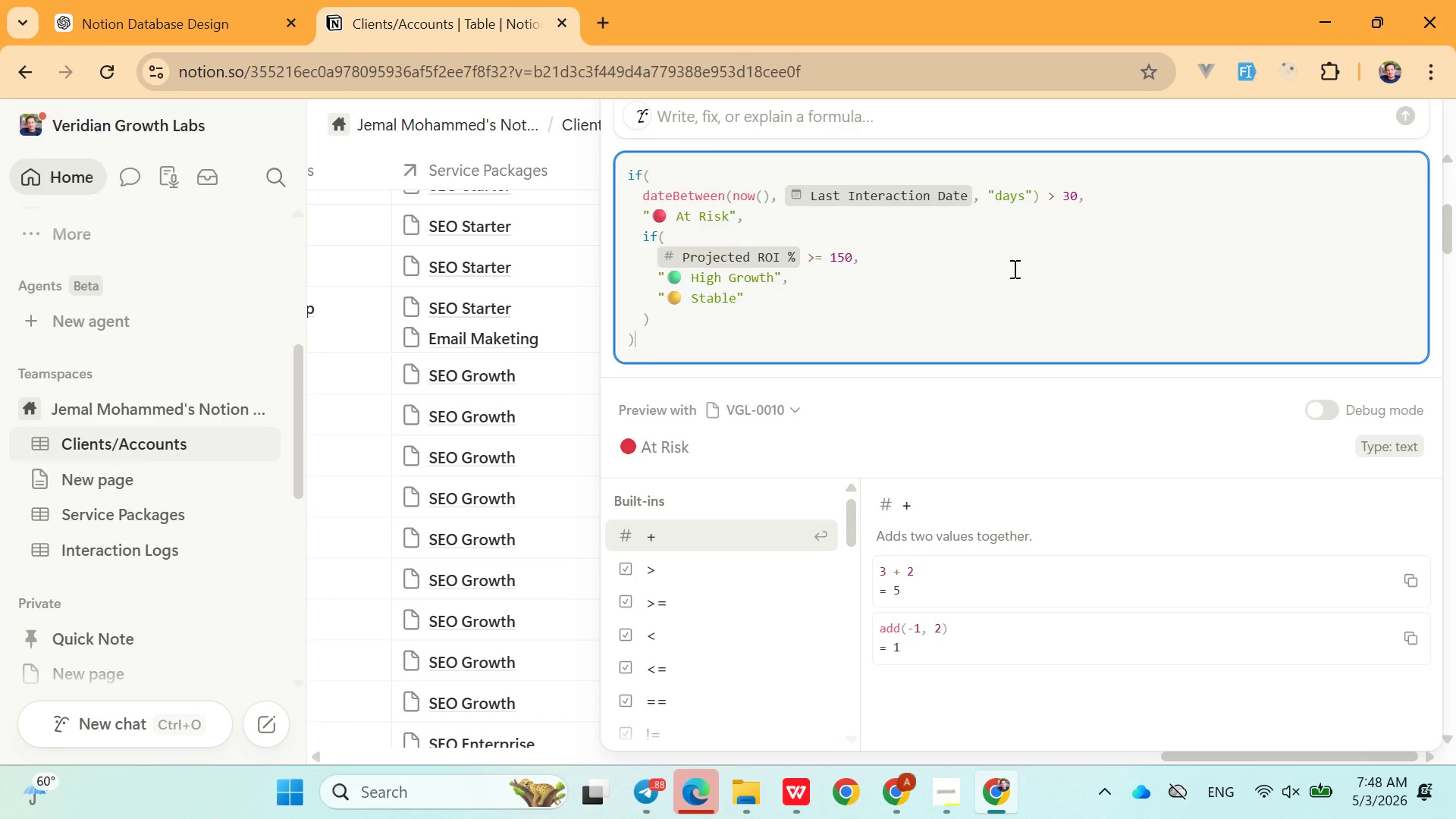 
wait(10.88)
 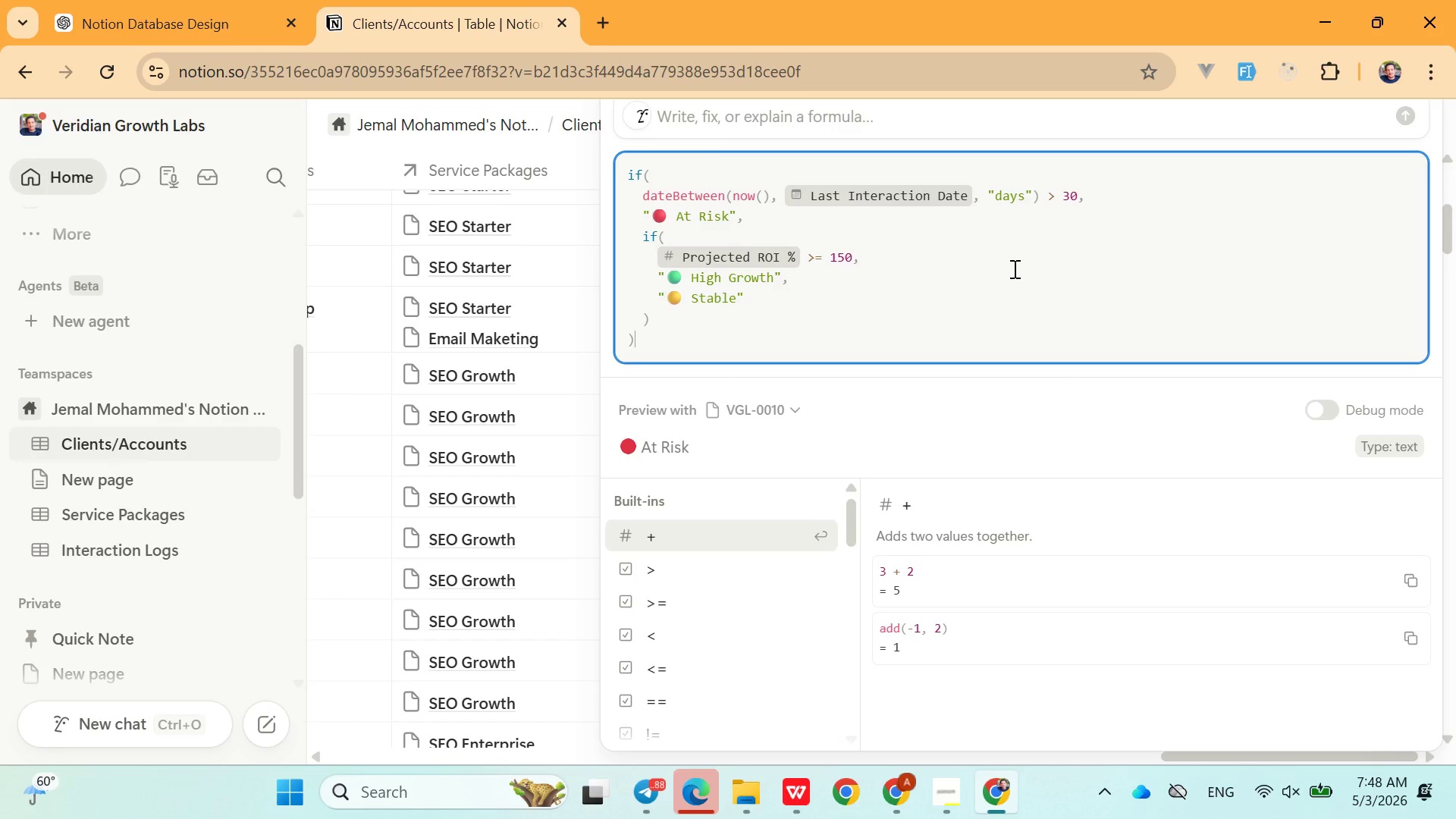 
left_click([571, 164])
 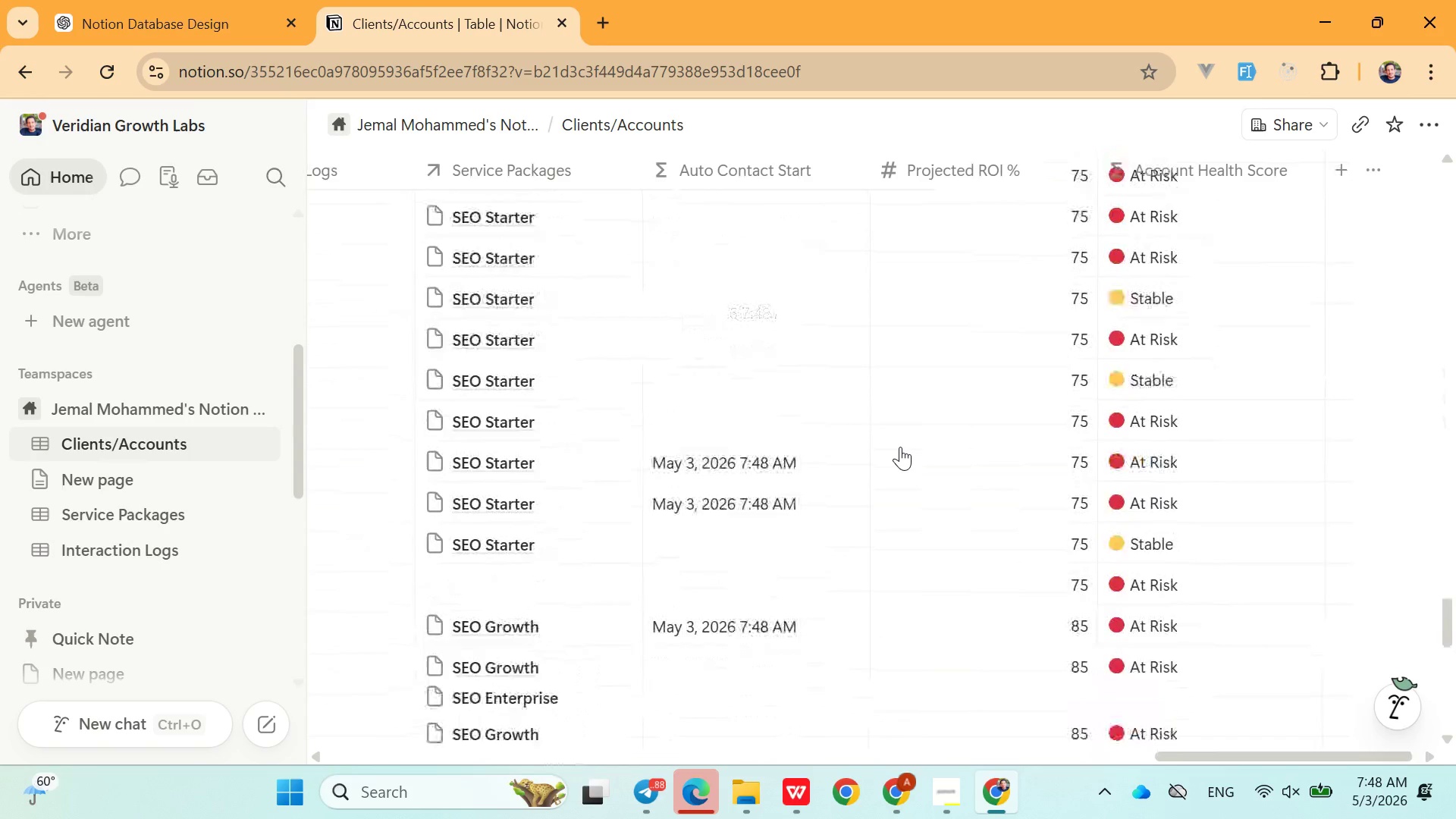 
wait(10.52)
 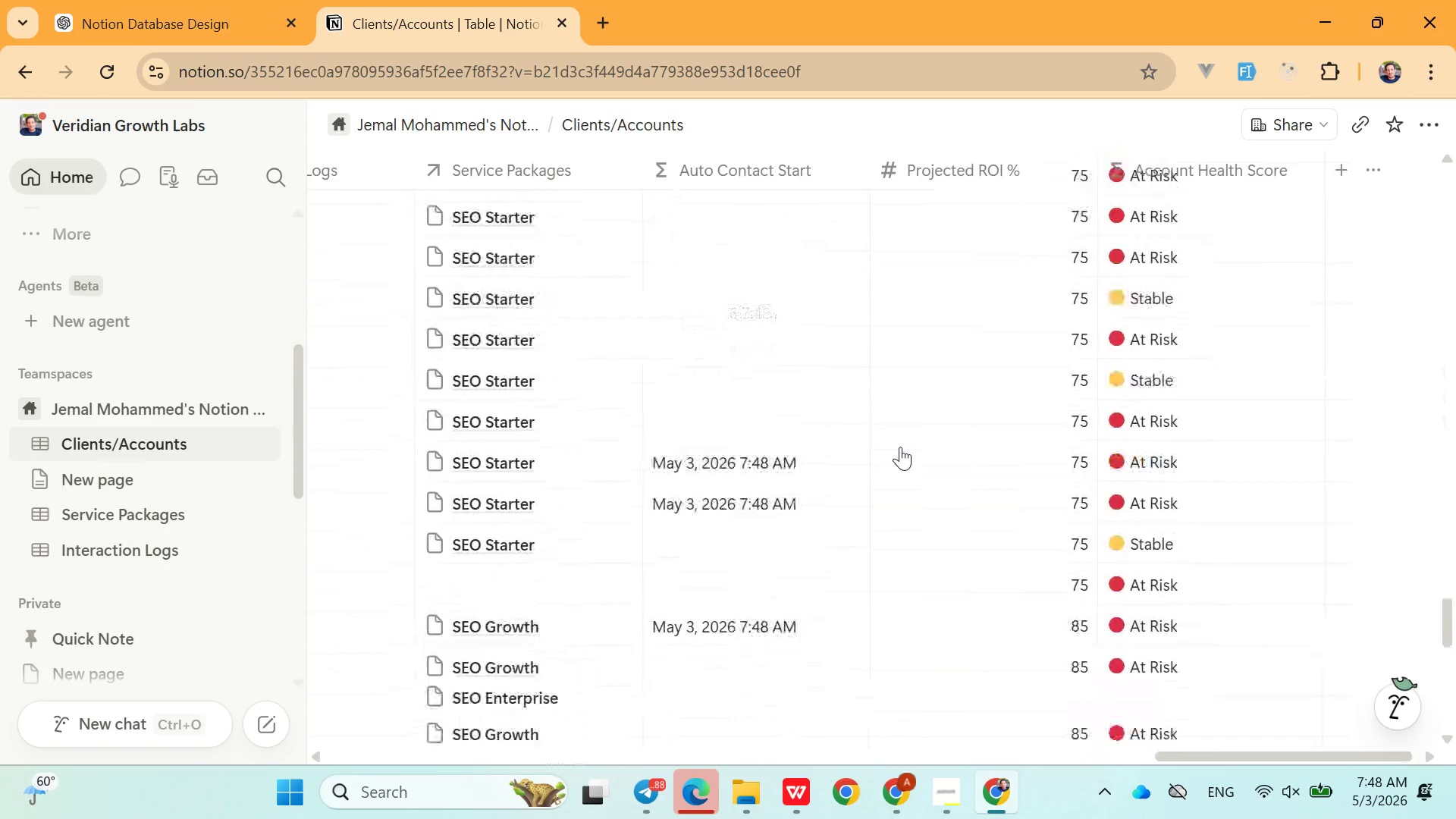 
left_click([1026, 448])
 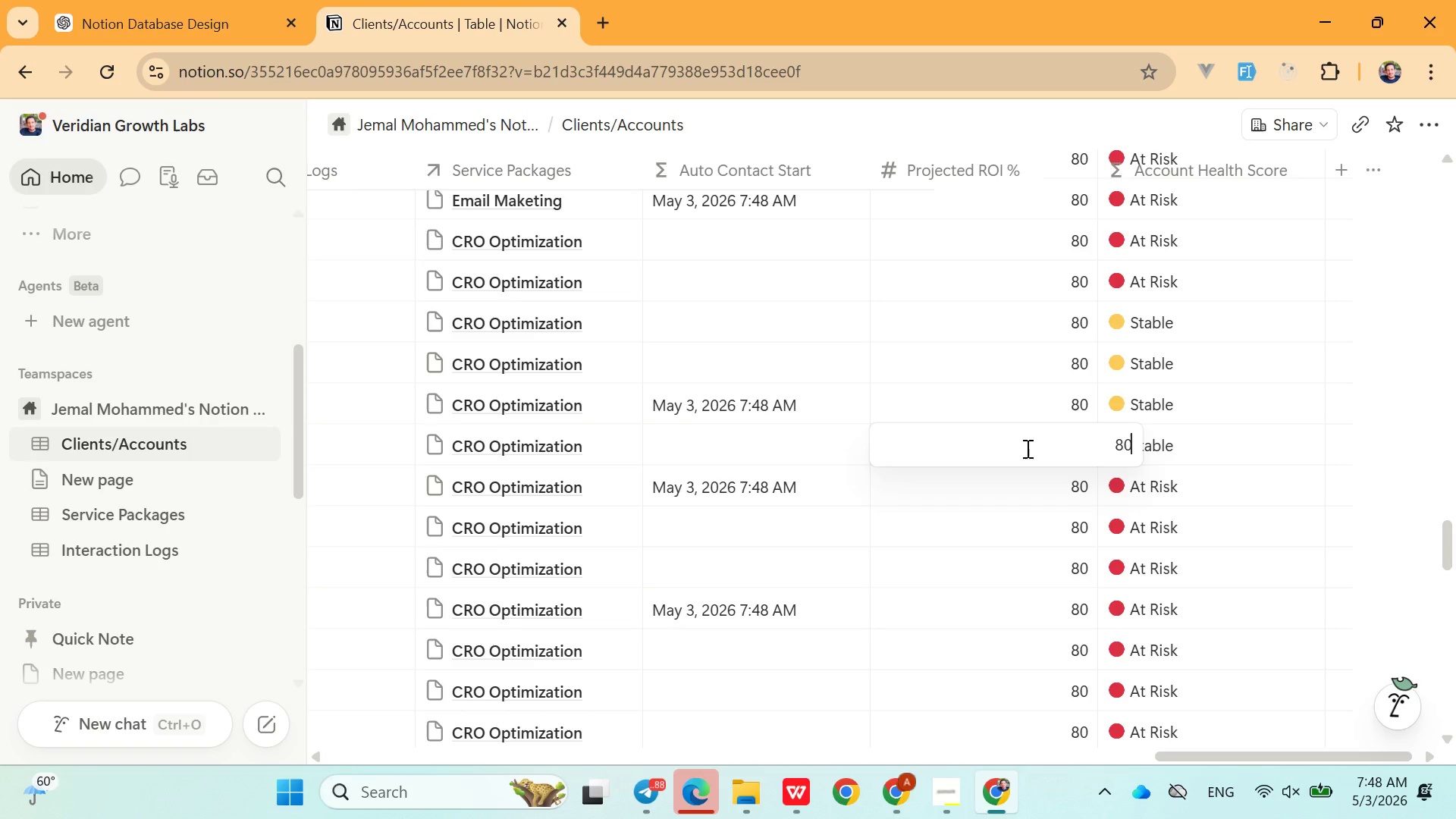 
key(ArrowLeft)
 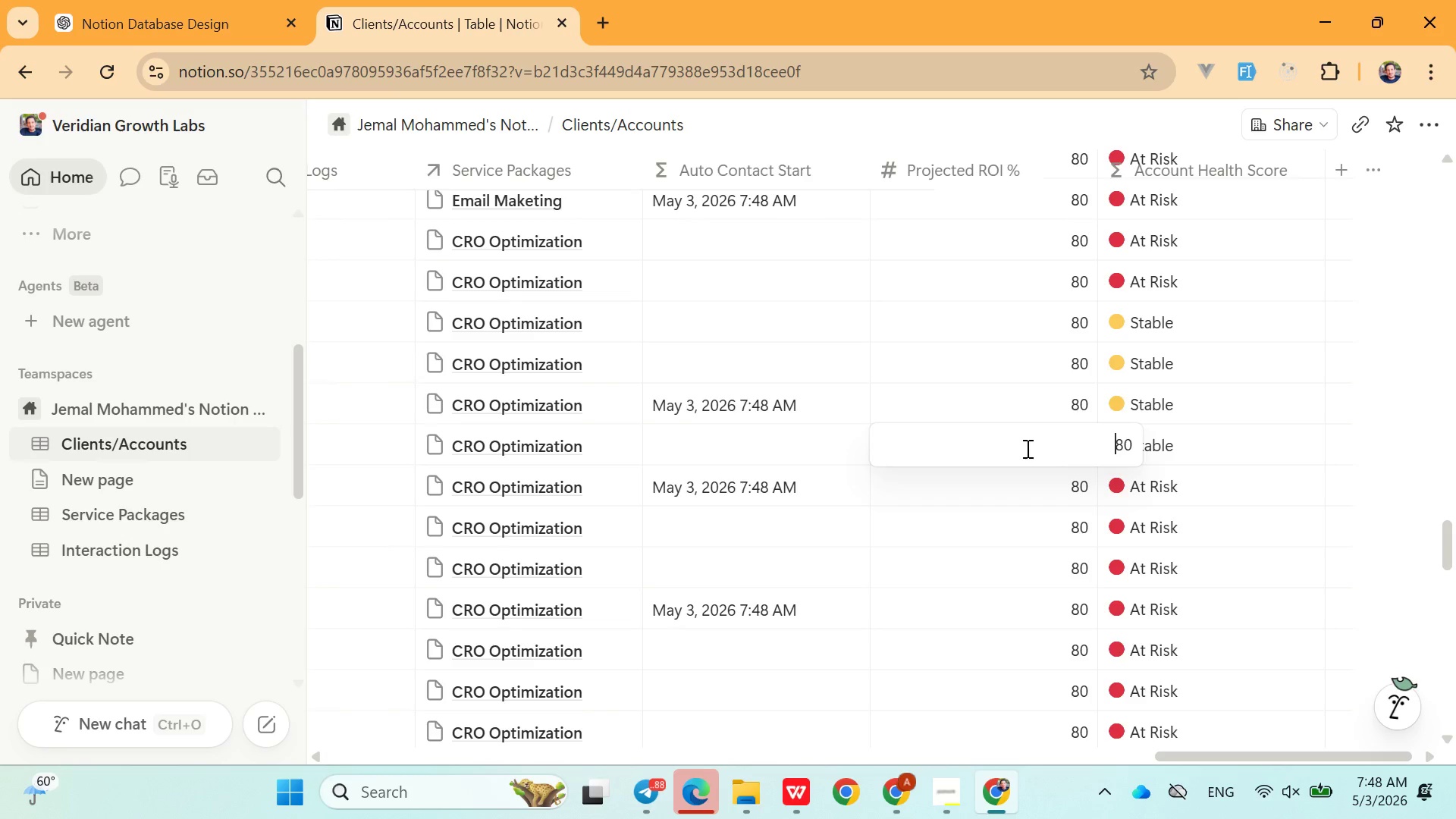 
key(ArrowLeft)
 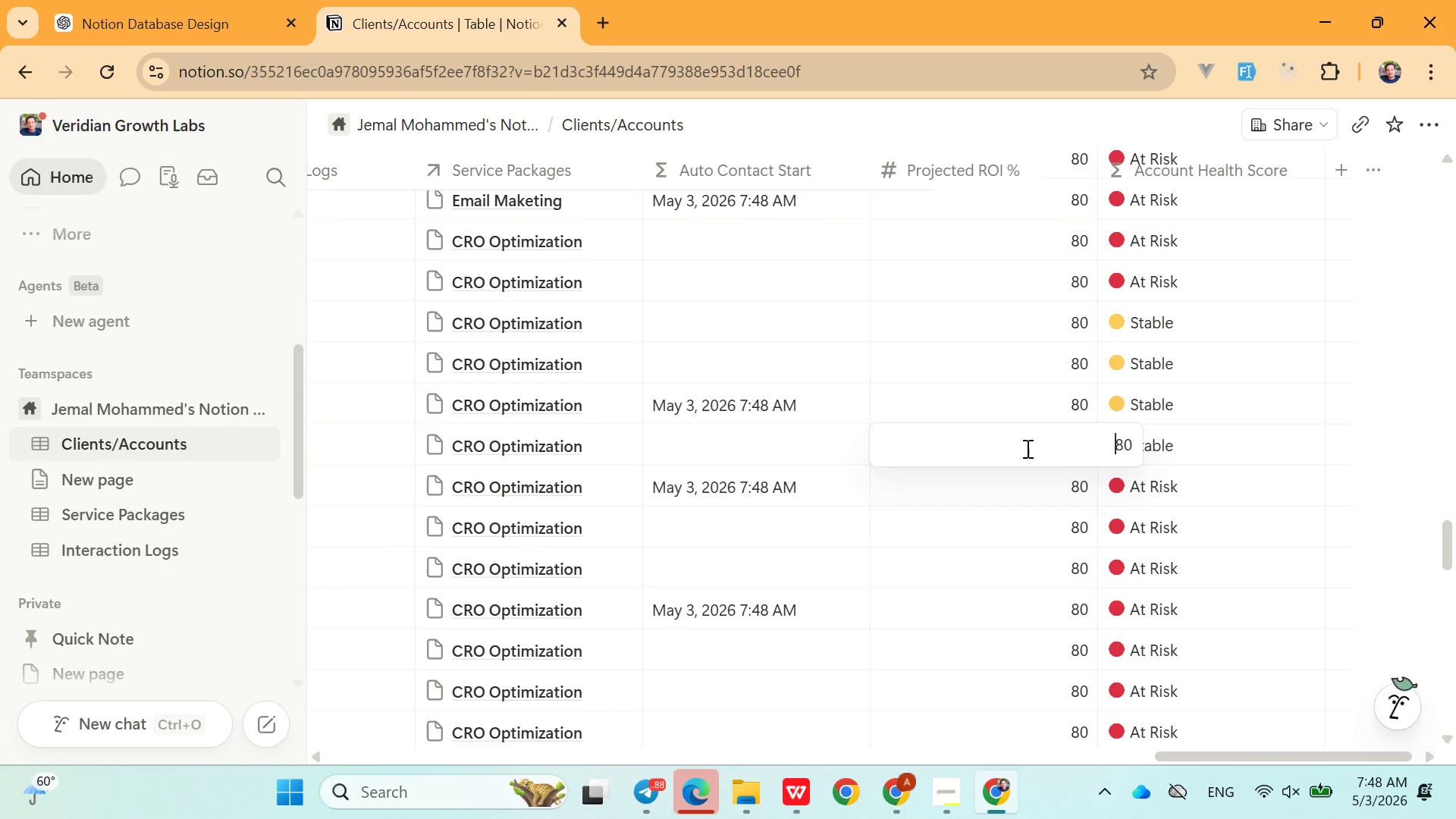 
key(ArrowLeft)
 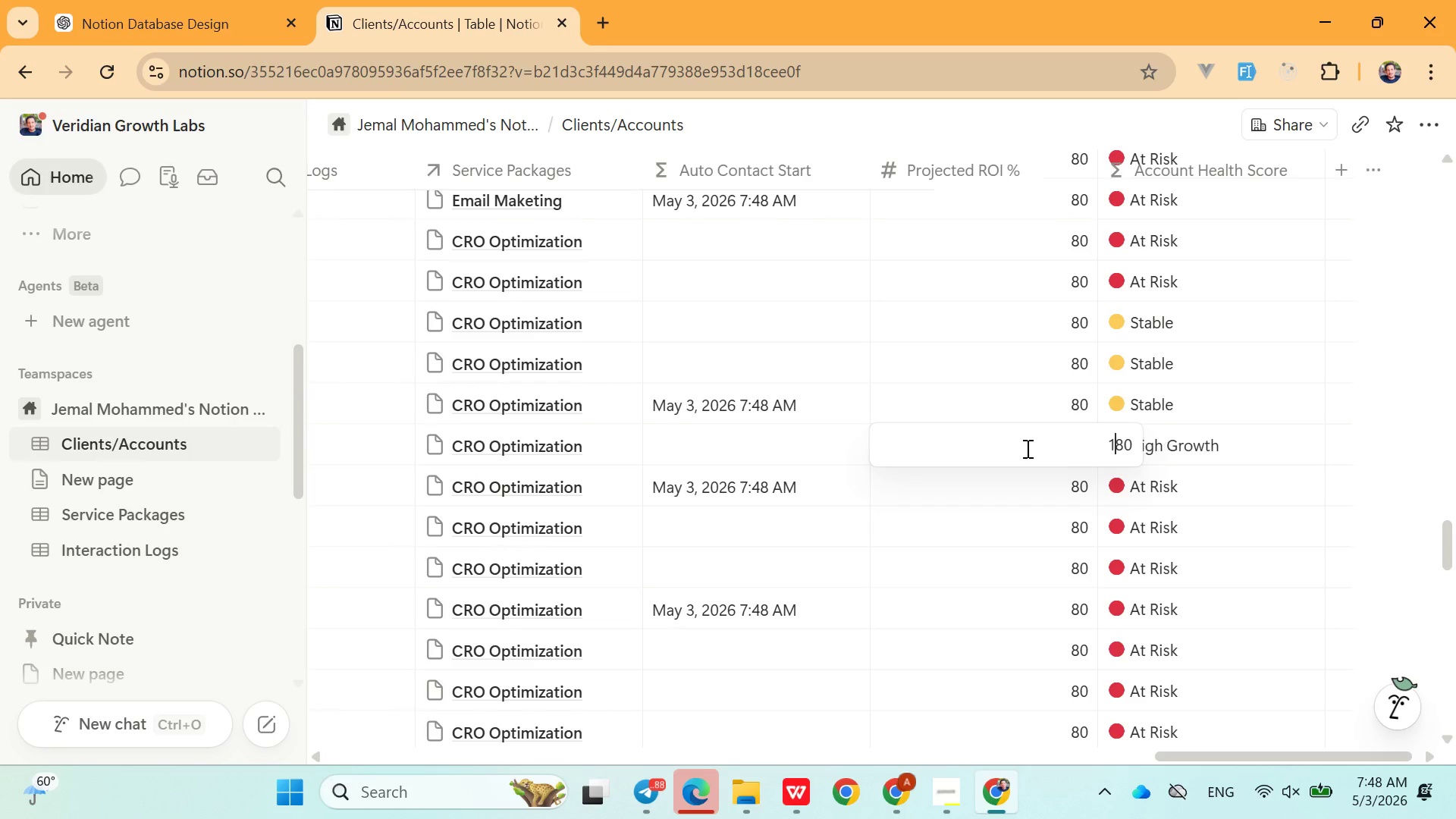 
key(1)
 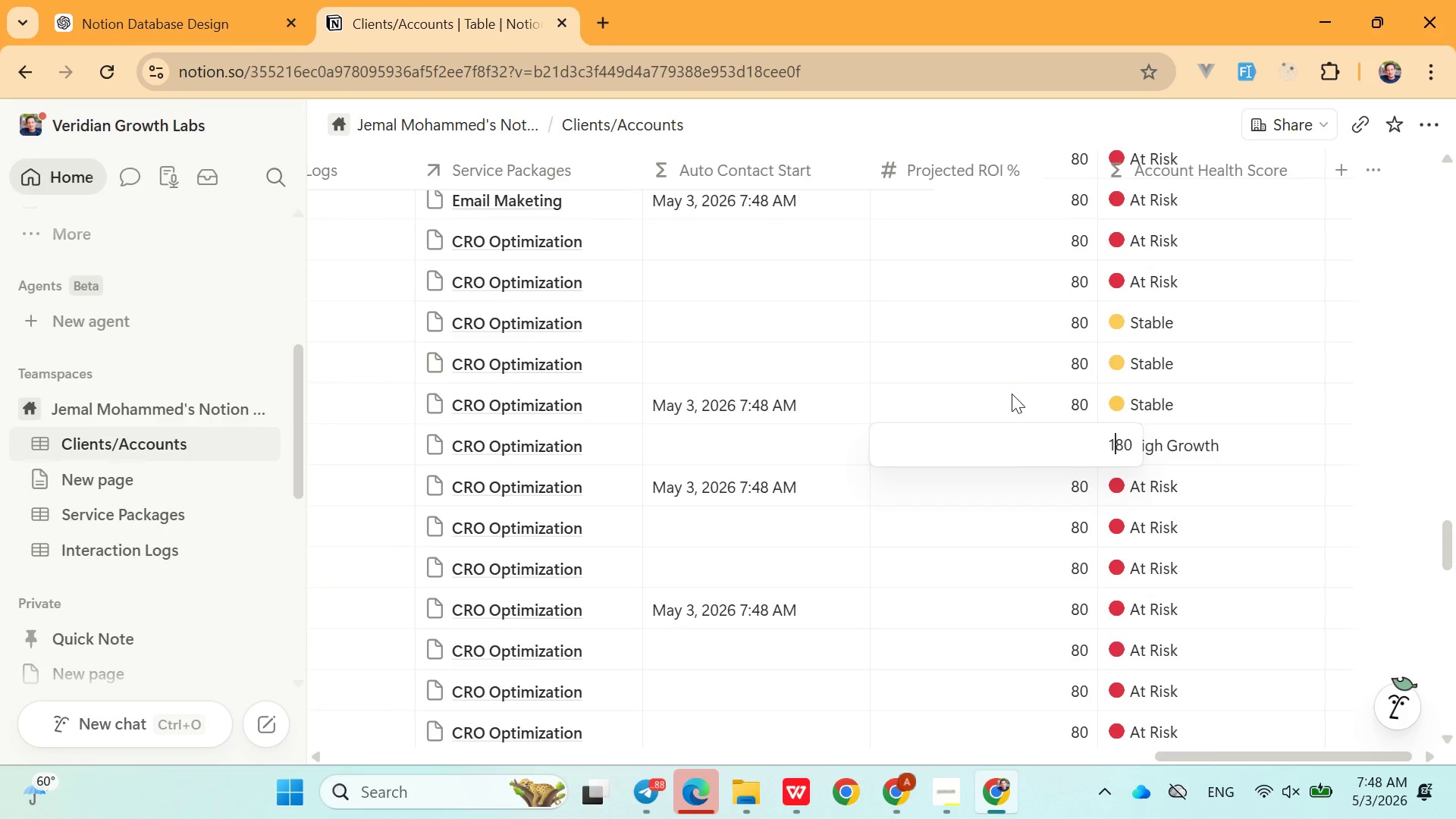 
left_click([1008, 387])
 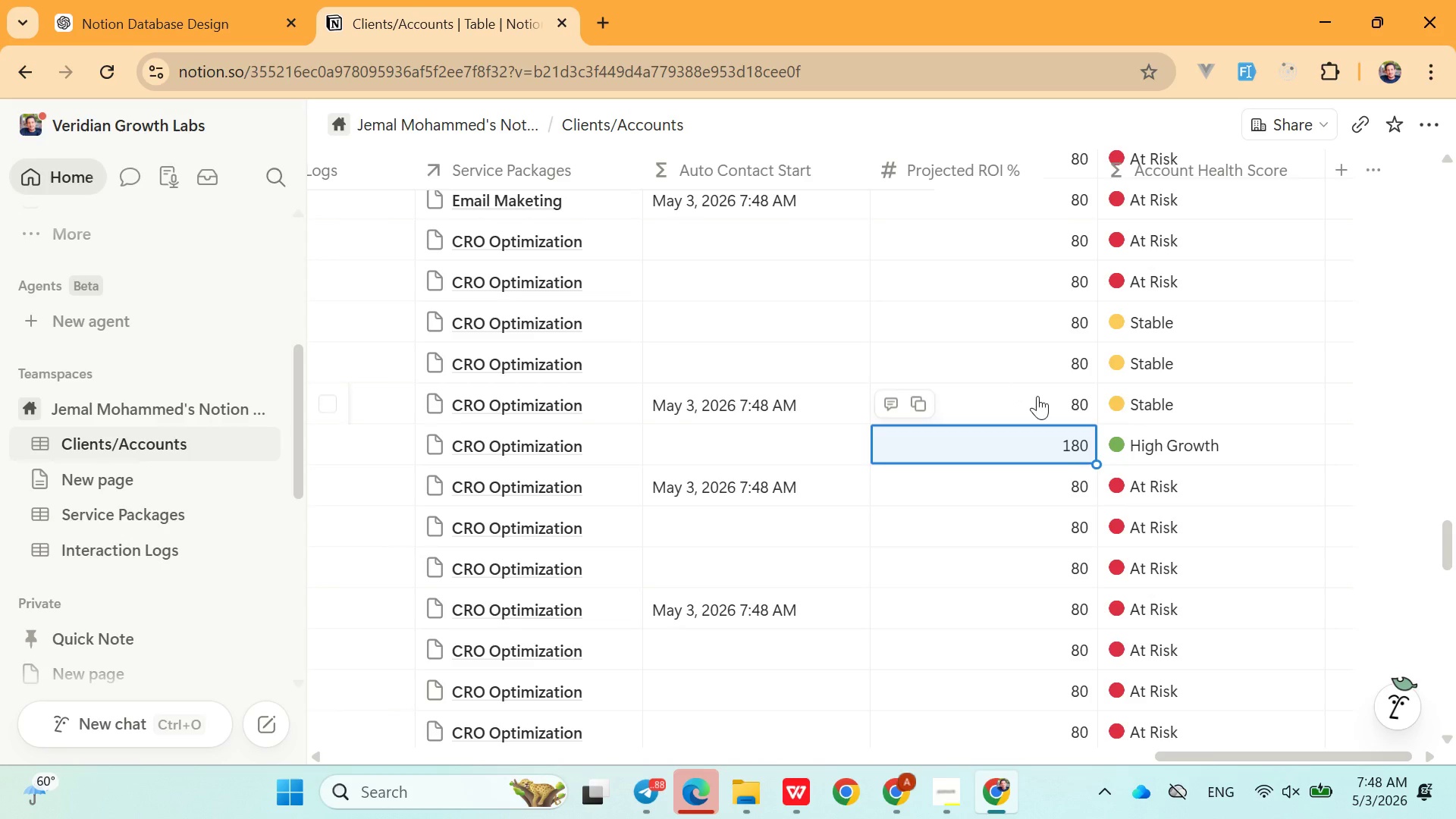 
left_click([1042, 399])
 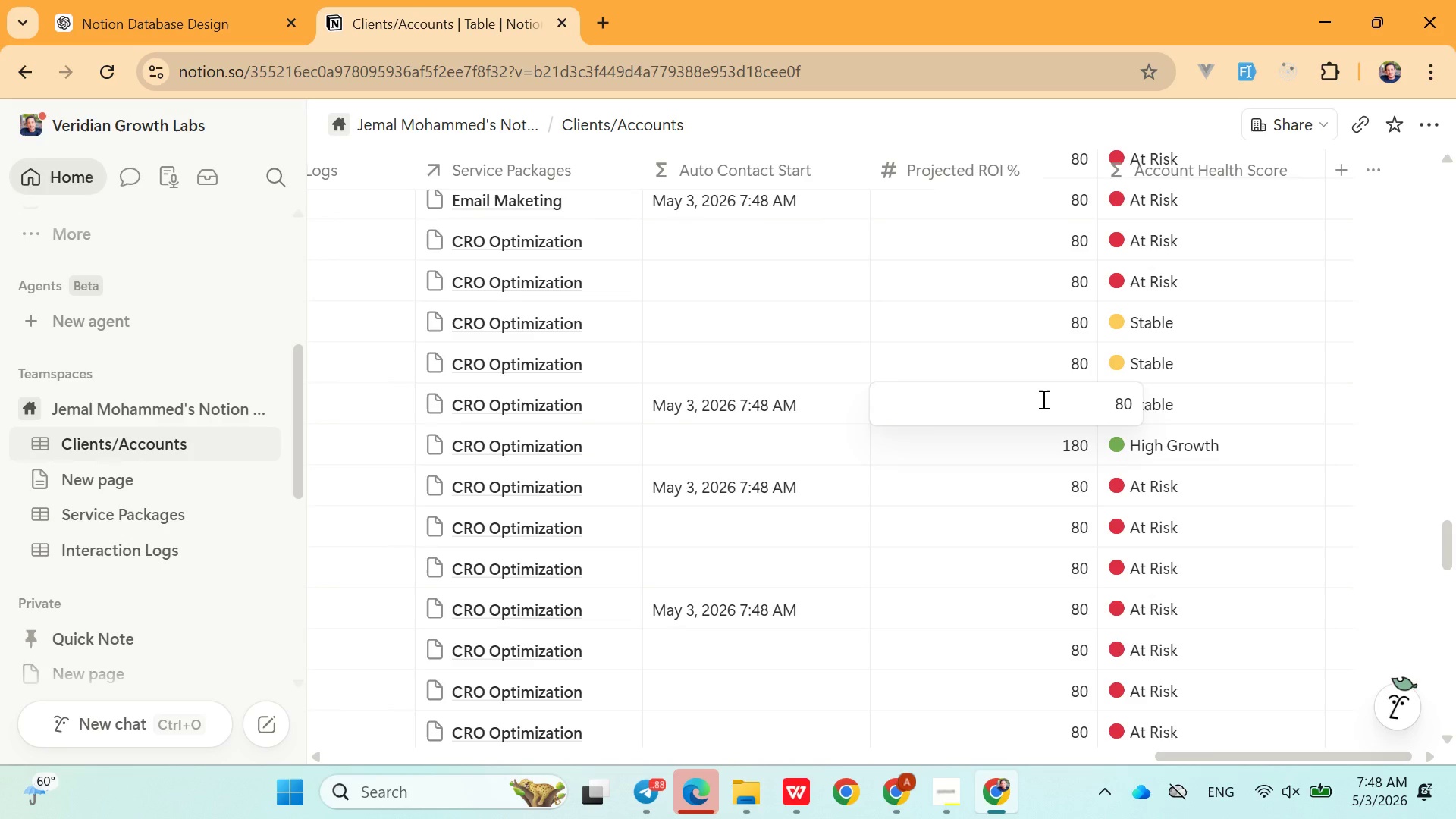 
key(ArrowLeft)
 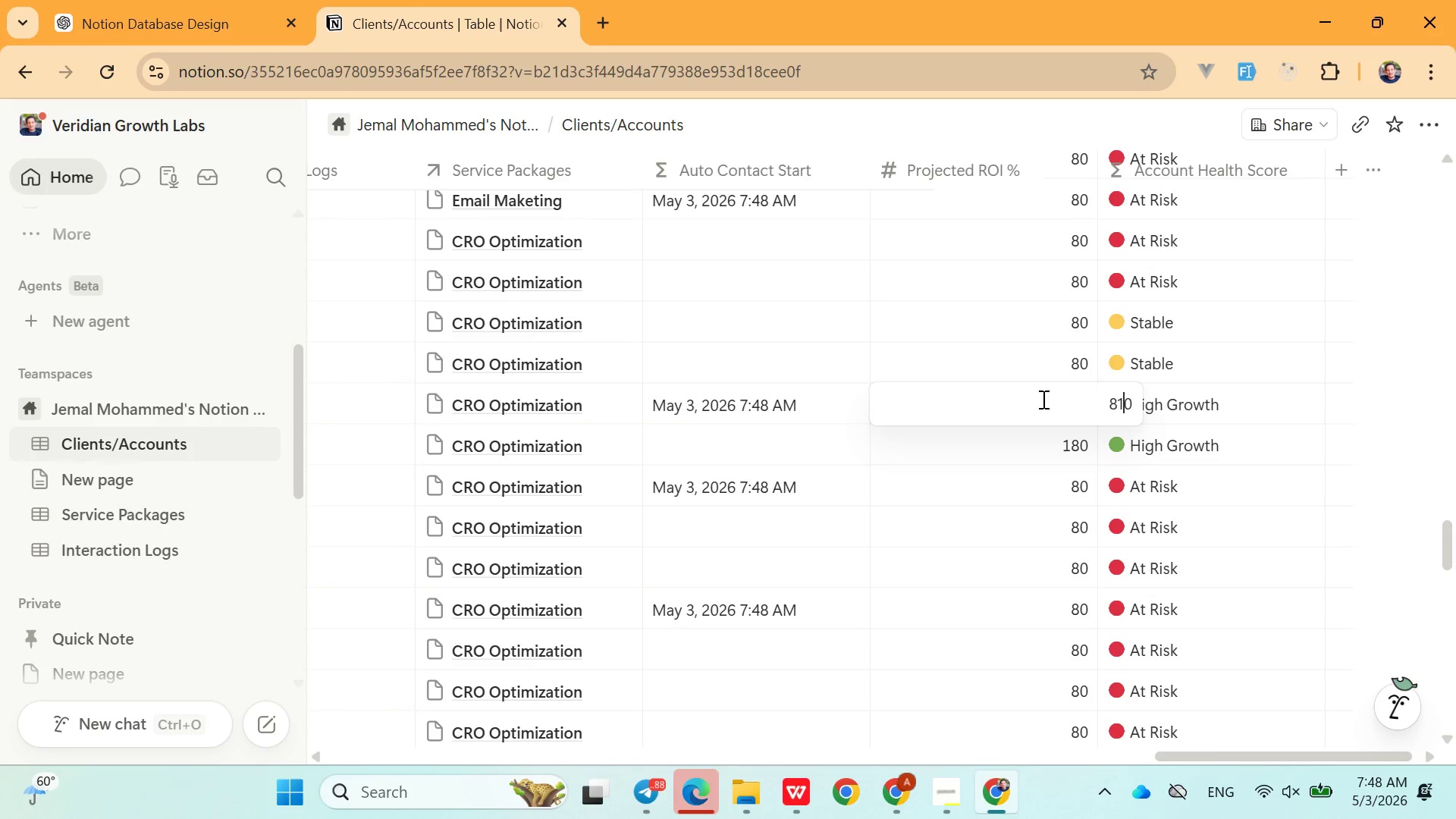 
key(1)
 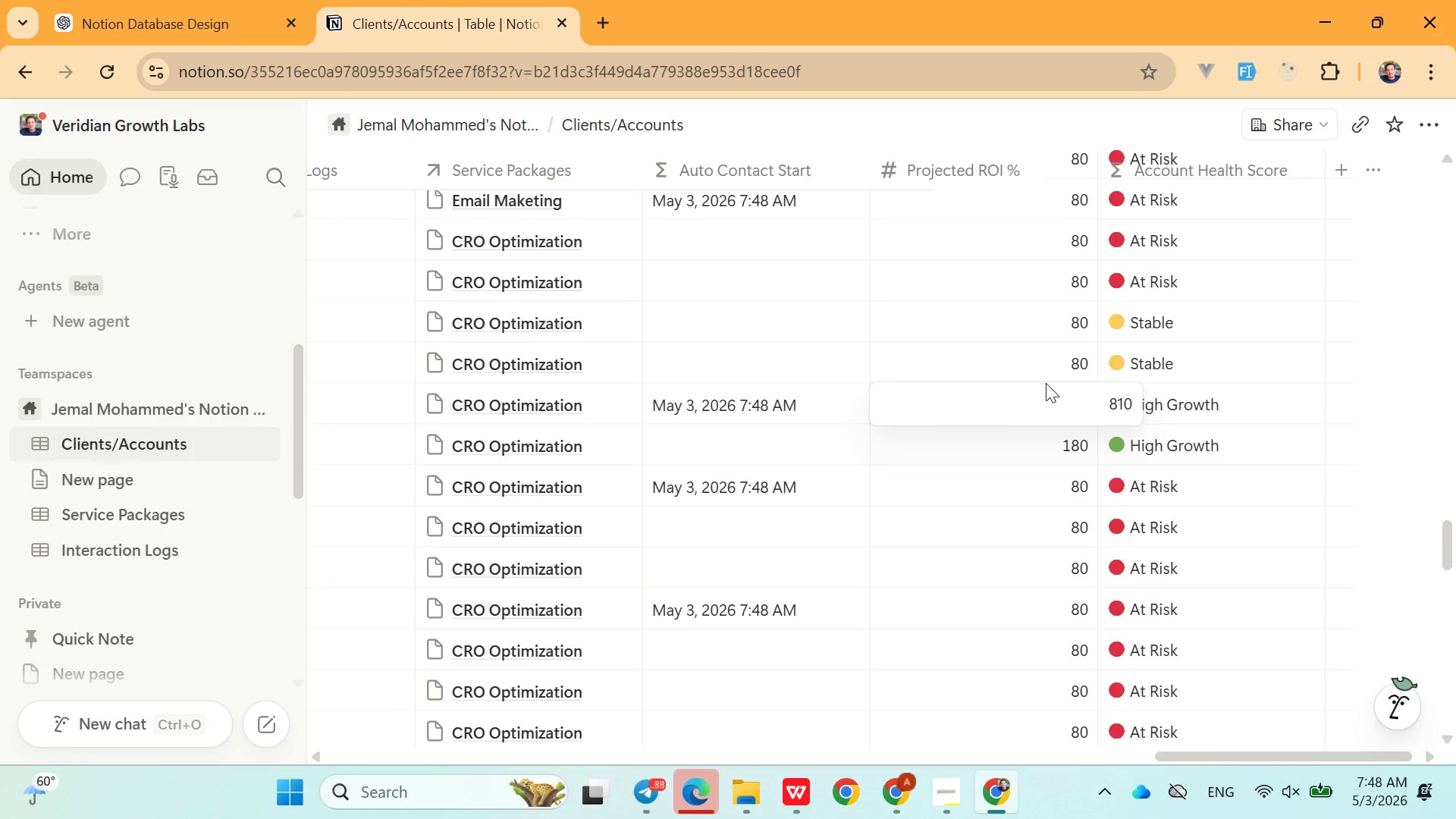 
left_click([1048, 378])
 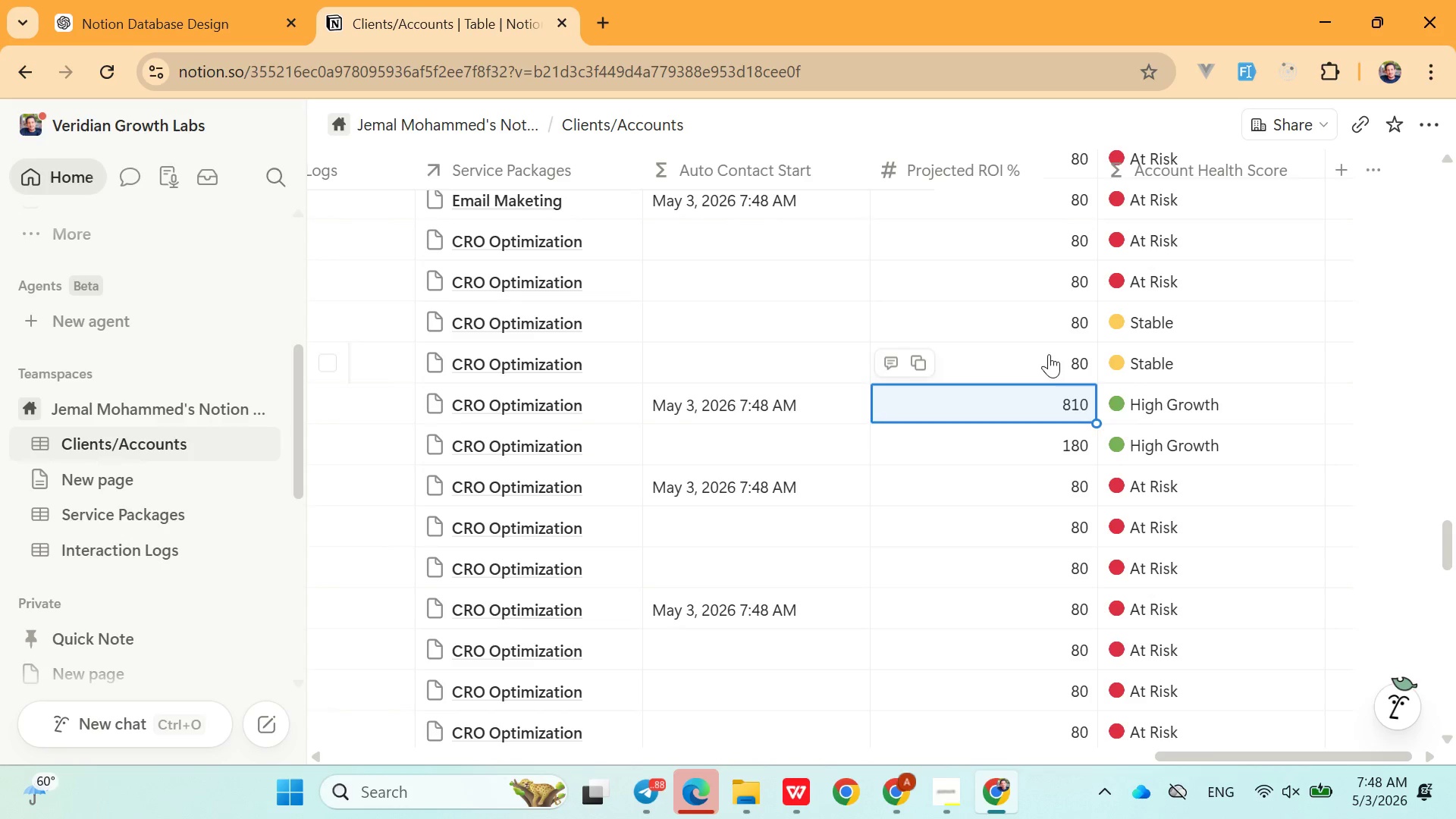 
left_click([1049, 354])
 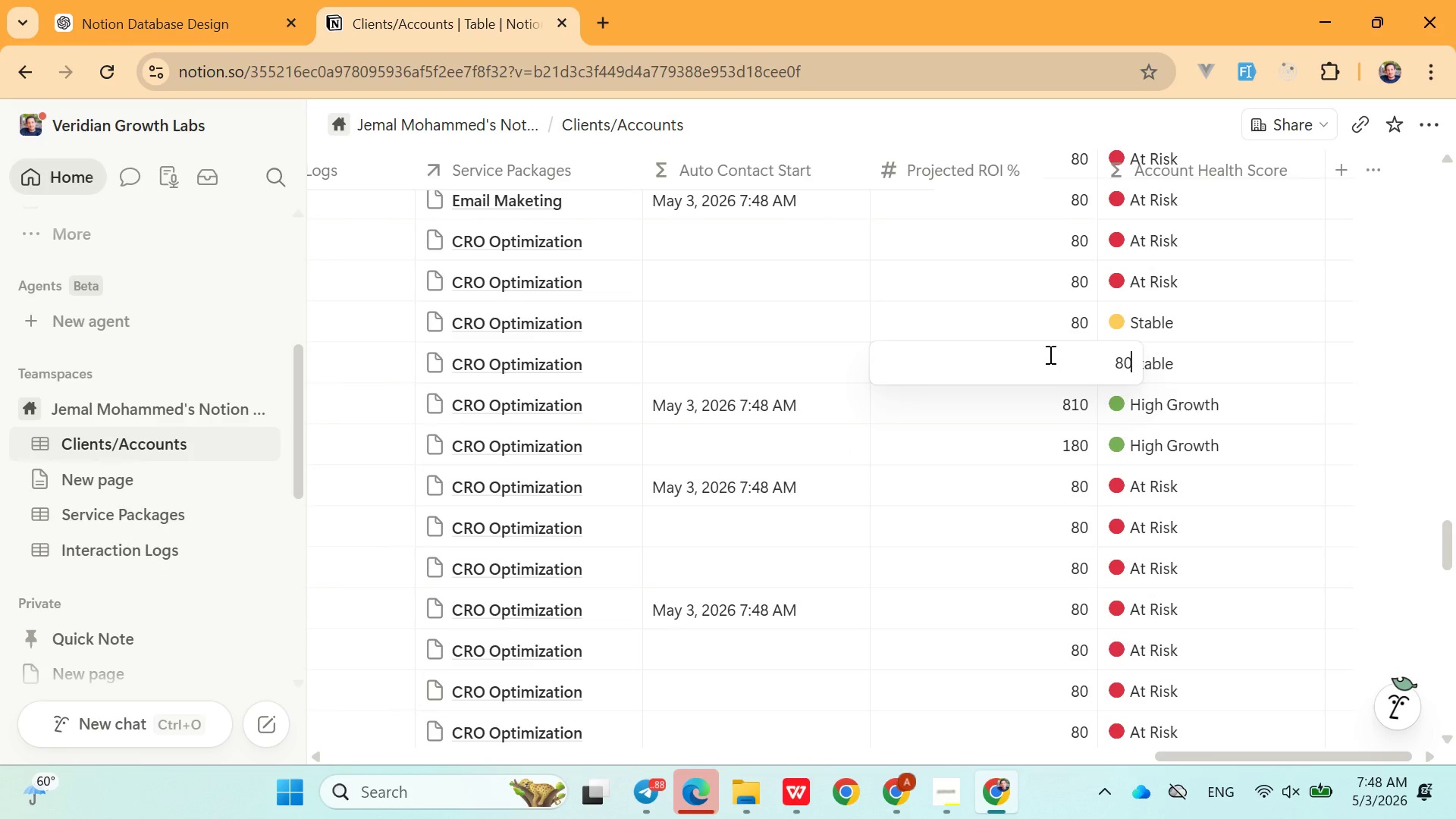 
key(ArrowLeft)
 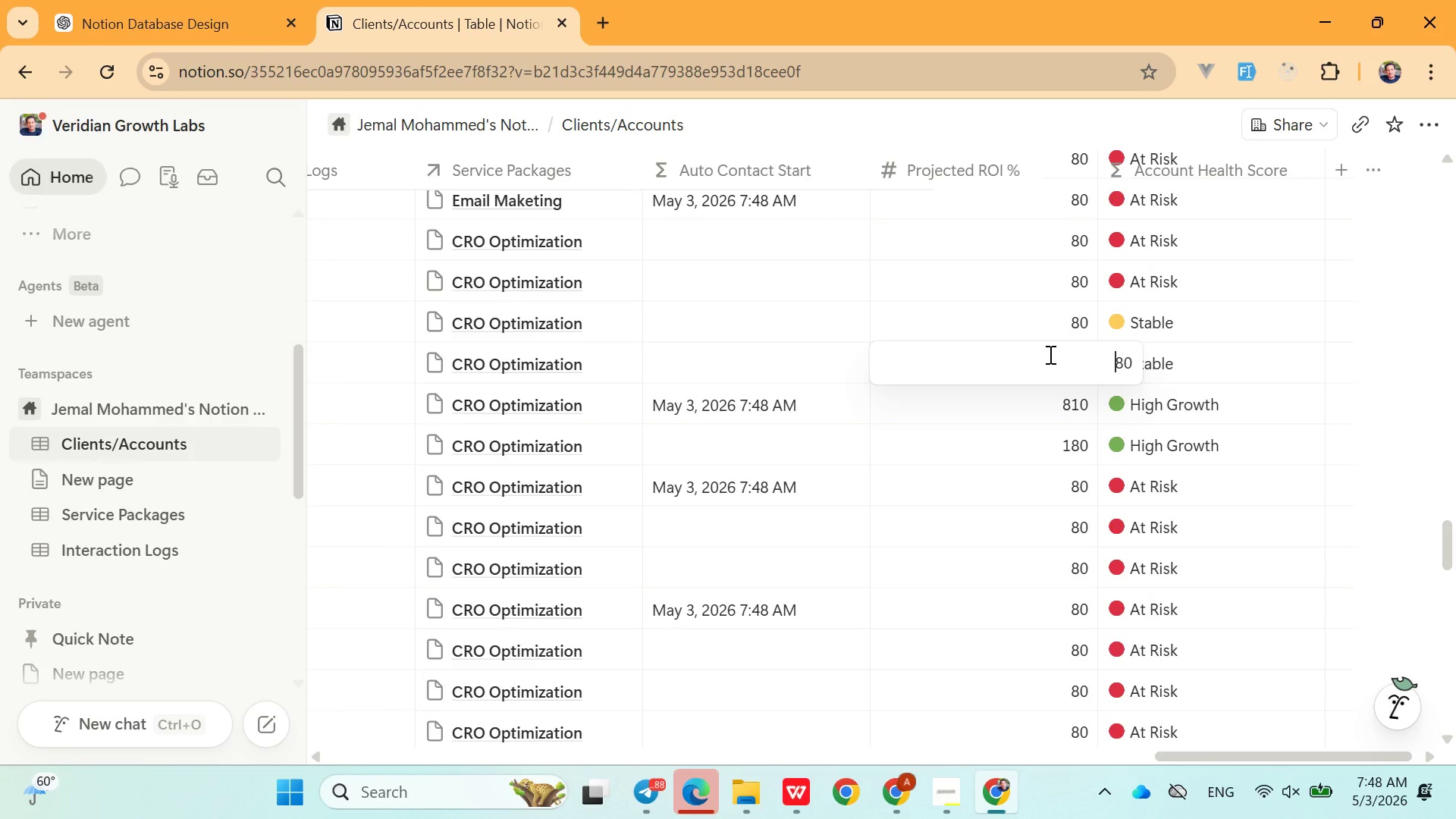 
key(ArrowLeft)
 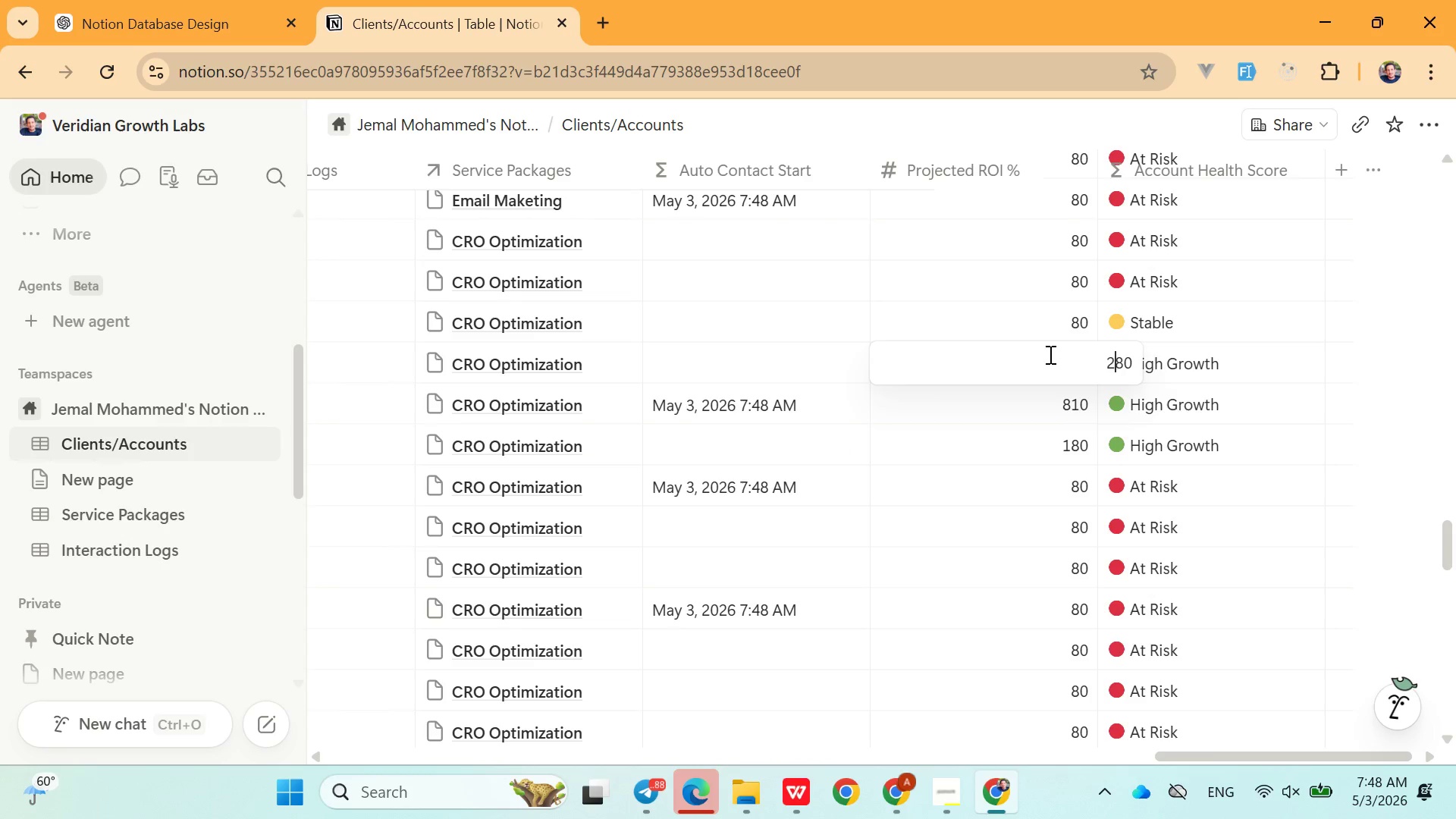 
key(2)
 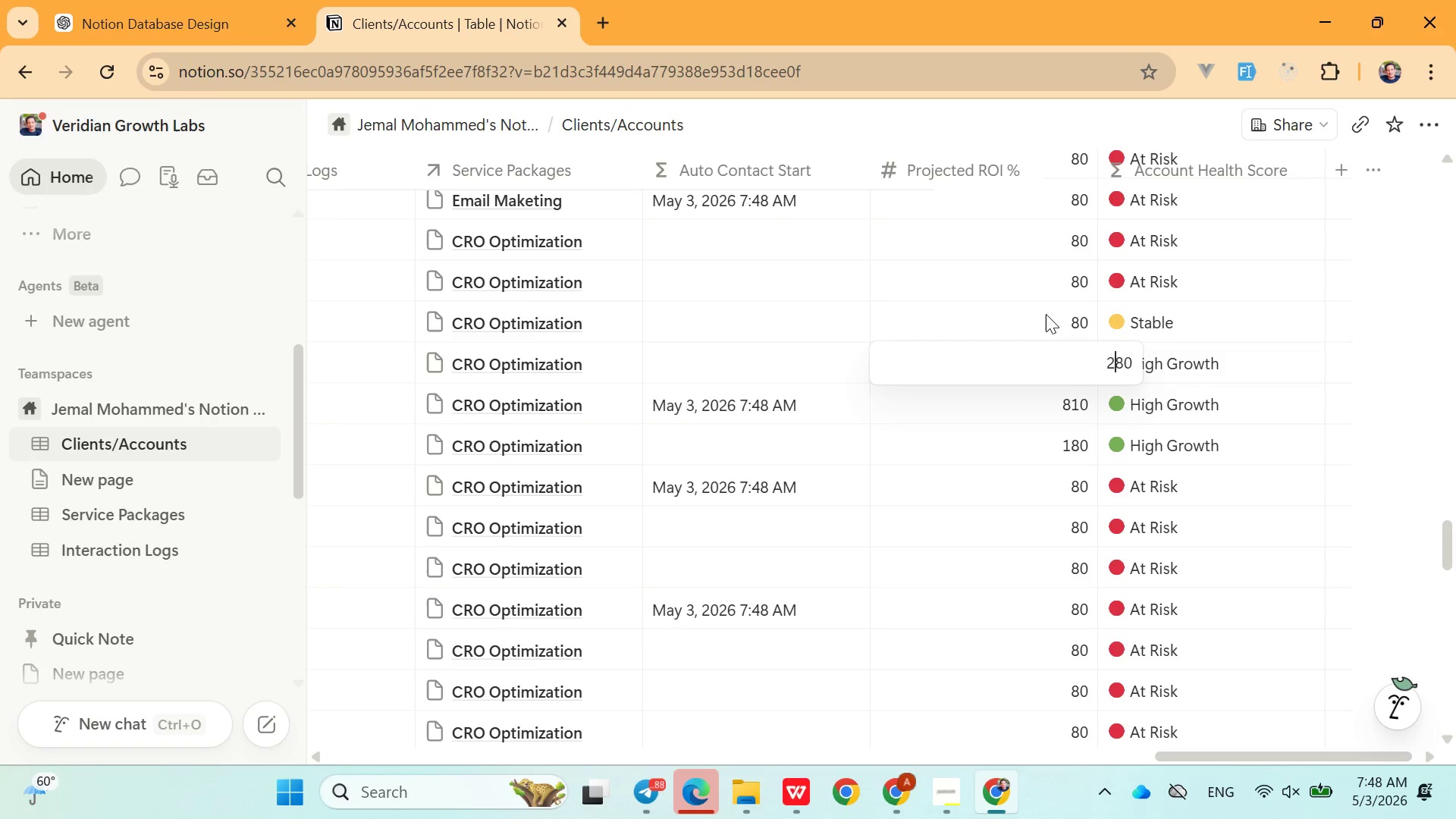 
double_click([1046, 314])
 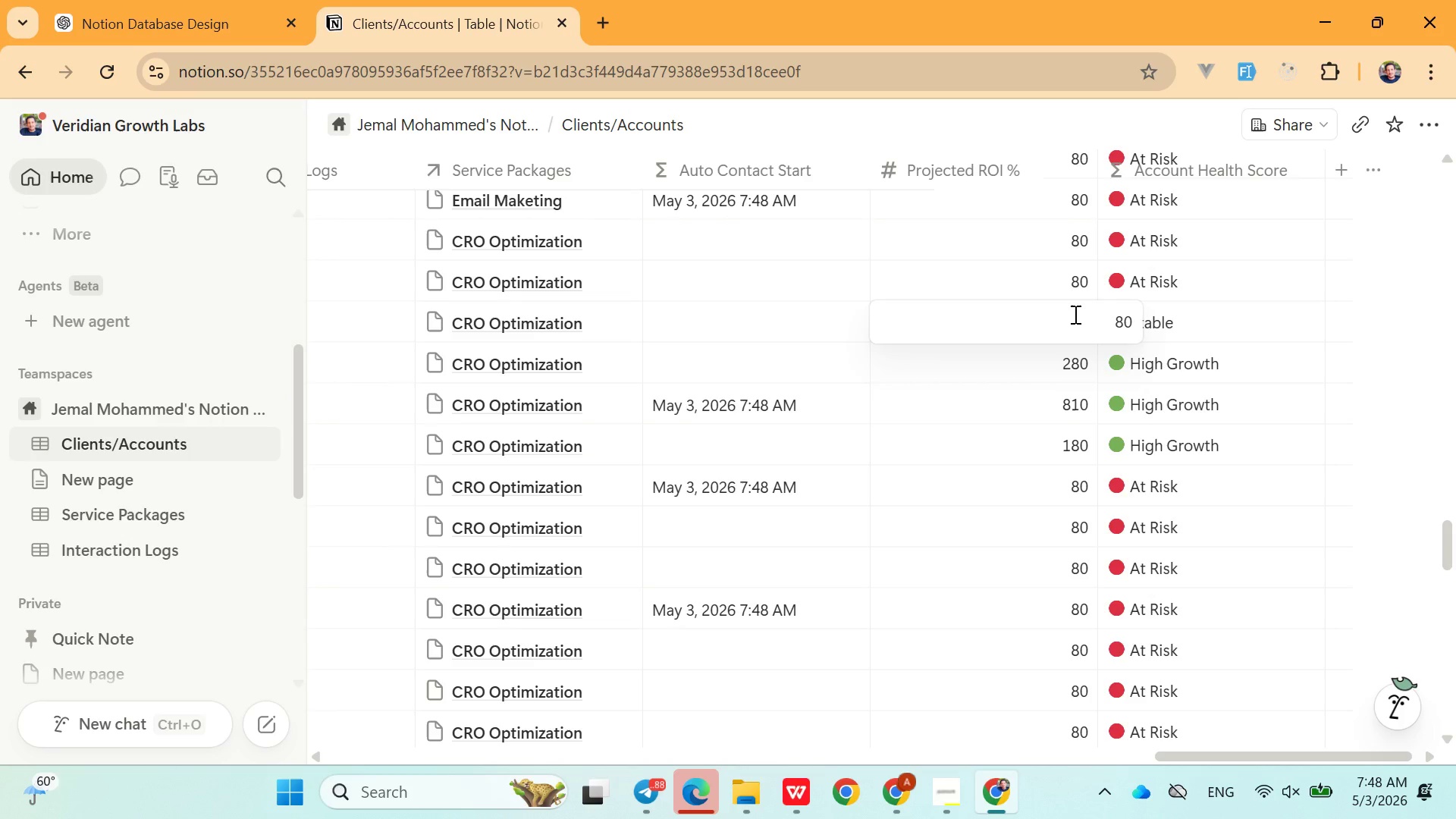 
key(Backspace)
key(Backspace)
type(156)
 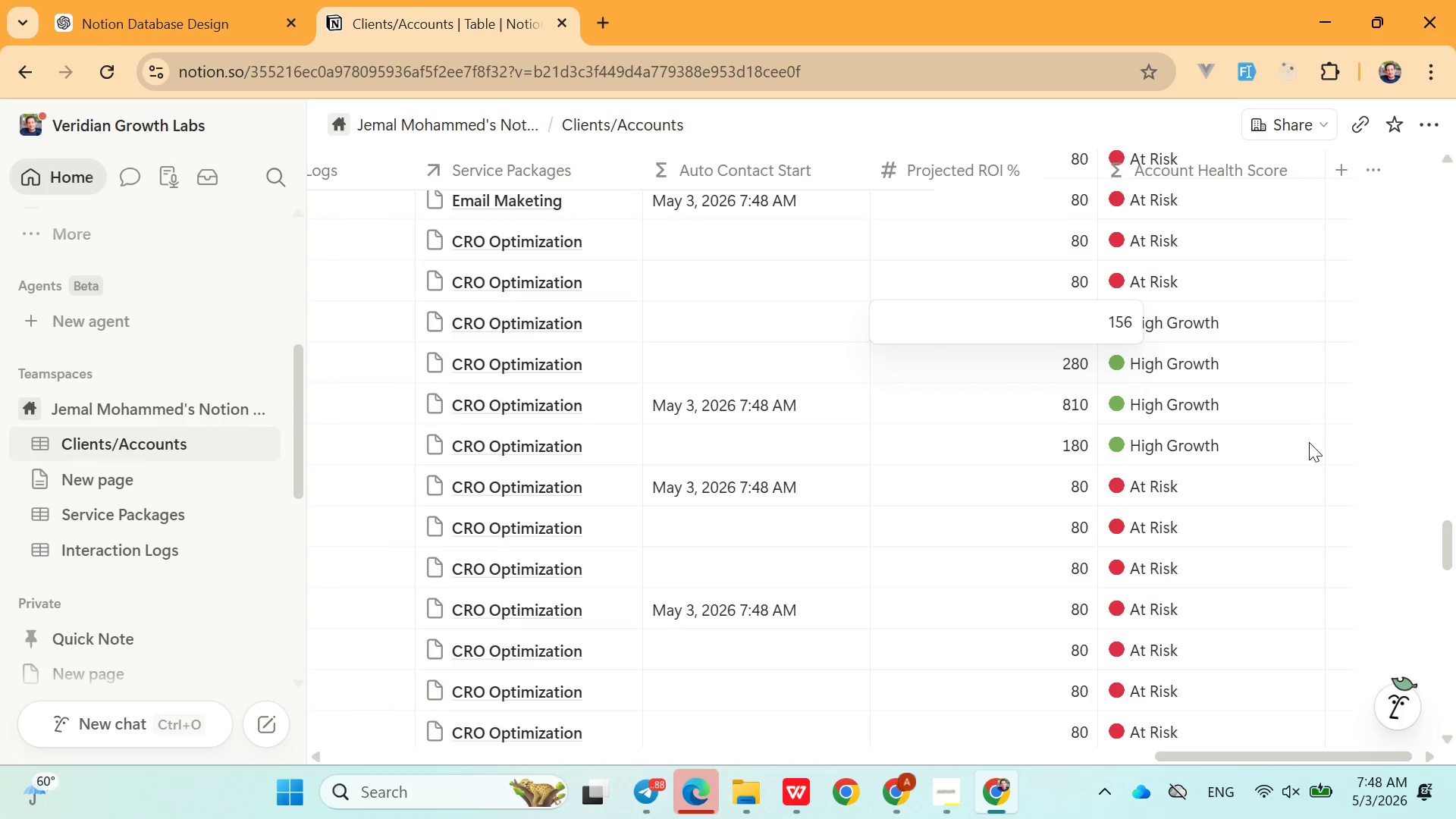 
left_click([1310, 445])
 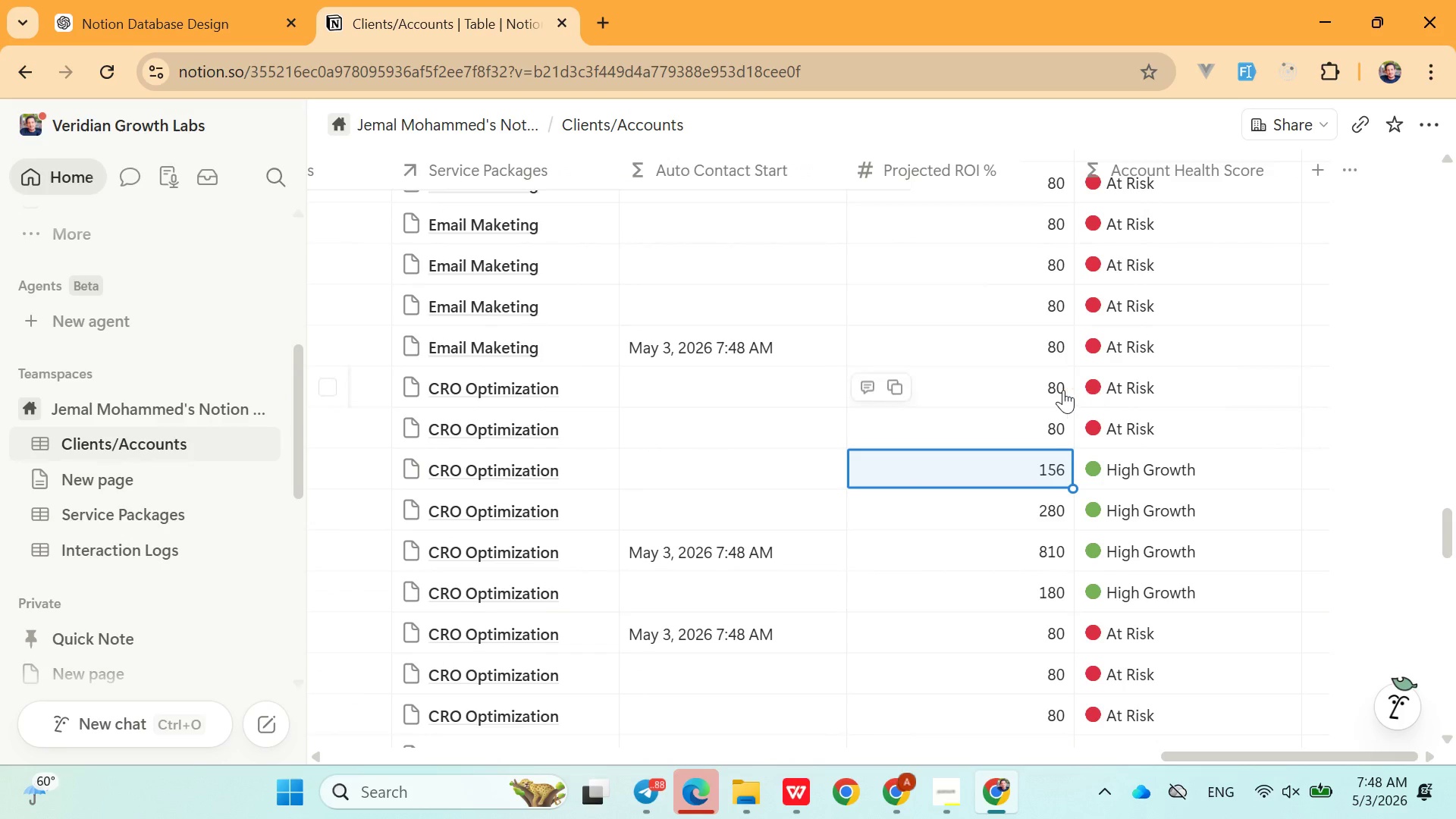 
left_click([1051, 391])
 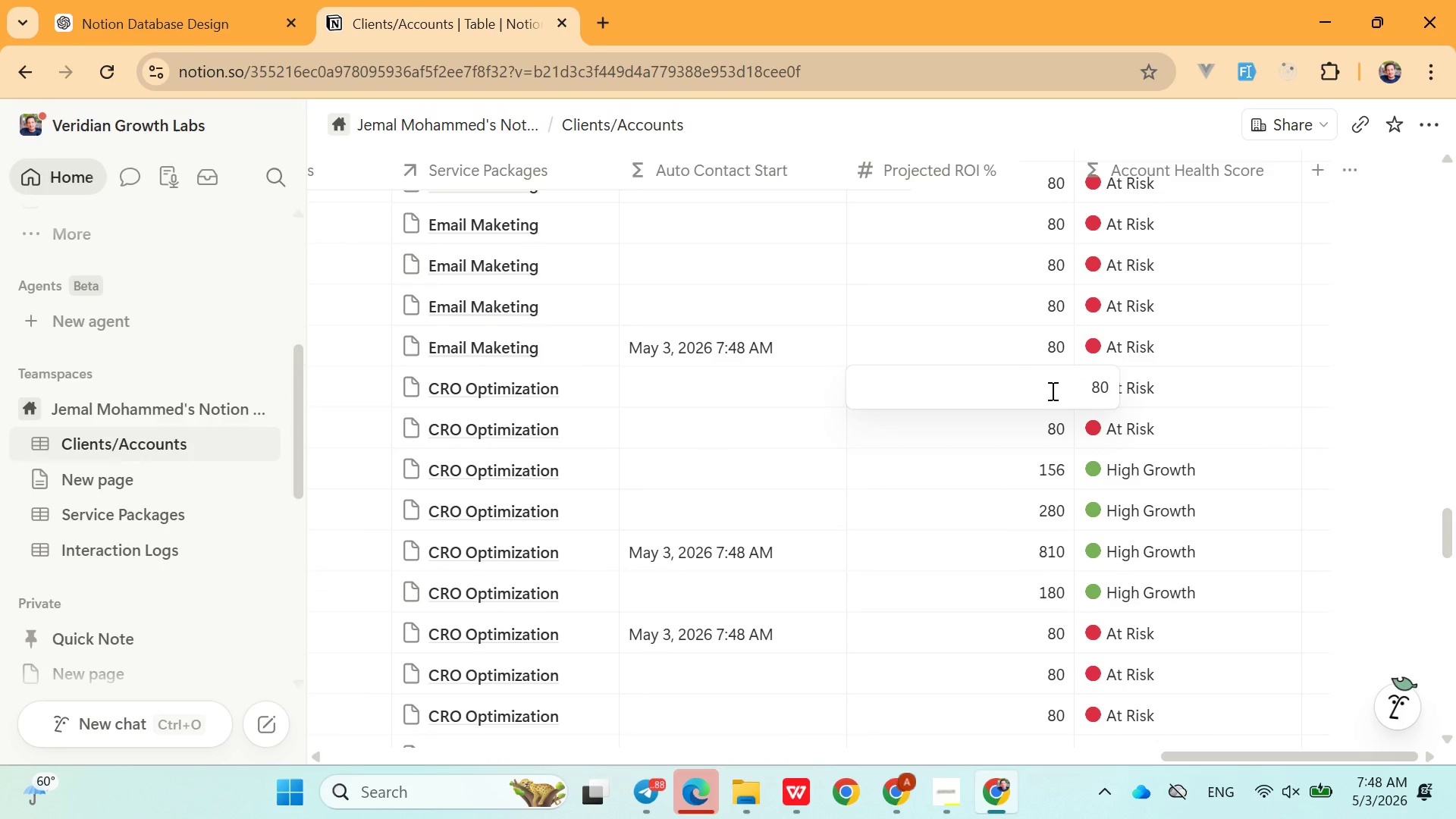 
key(0)
 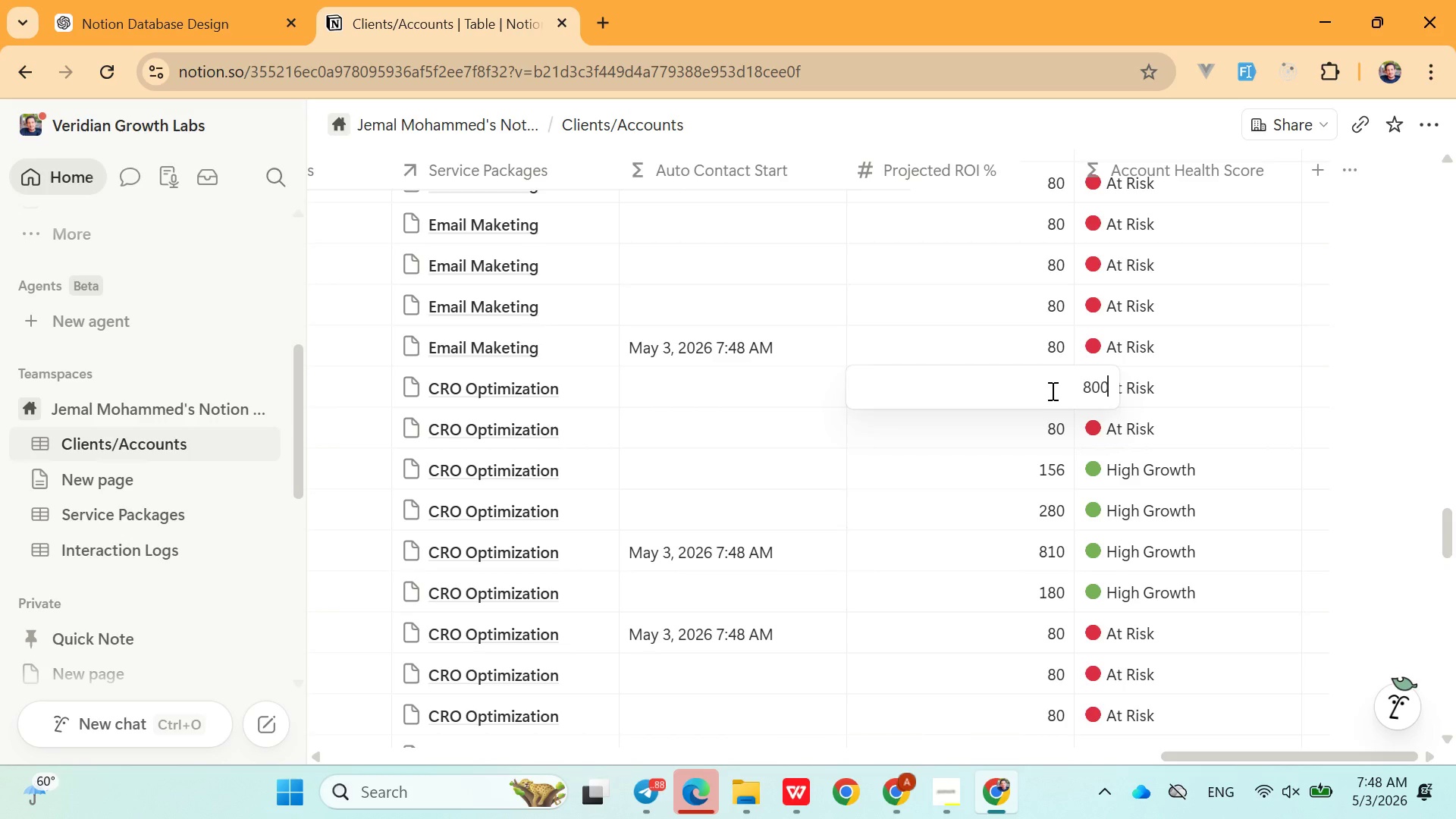 
key(Backspace)
 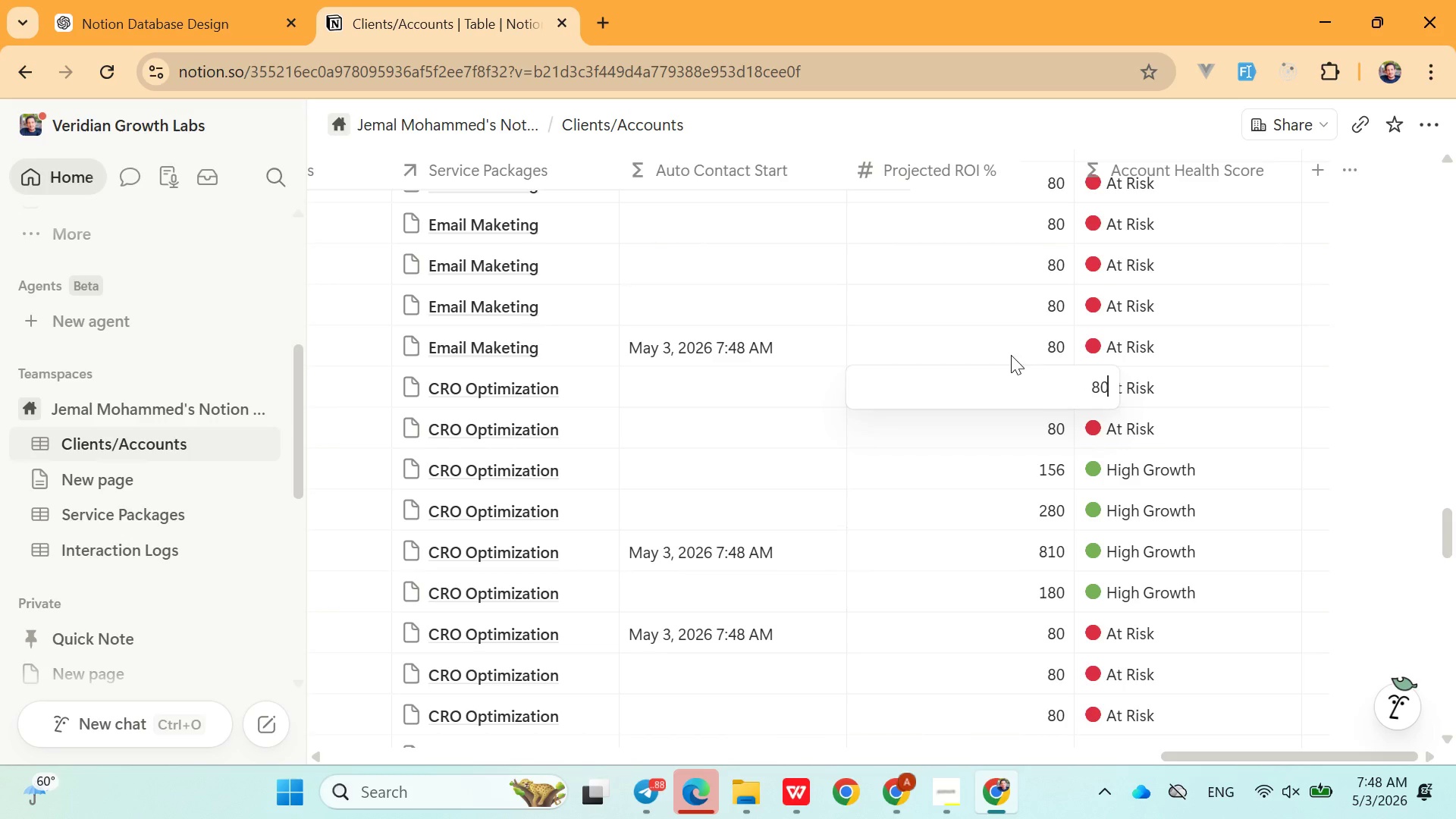 
left_click([993, 332])
 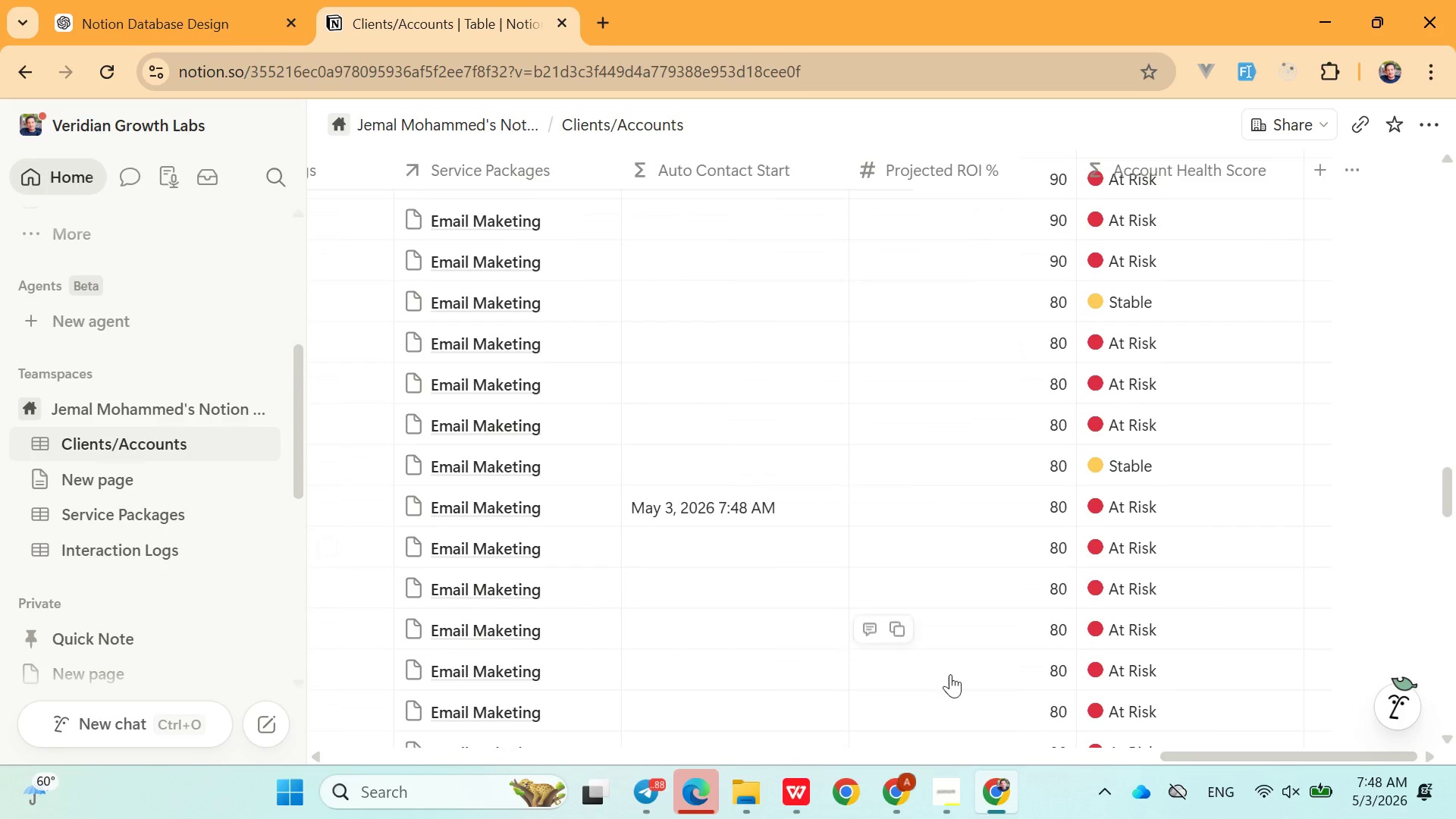 
left_click([952, 809])